 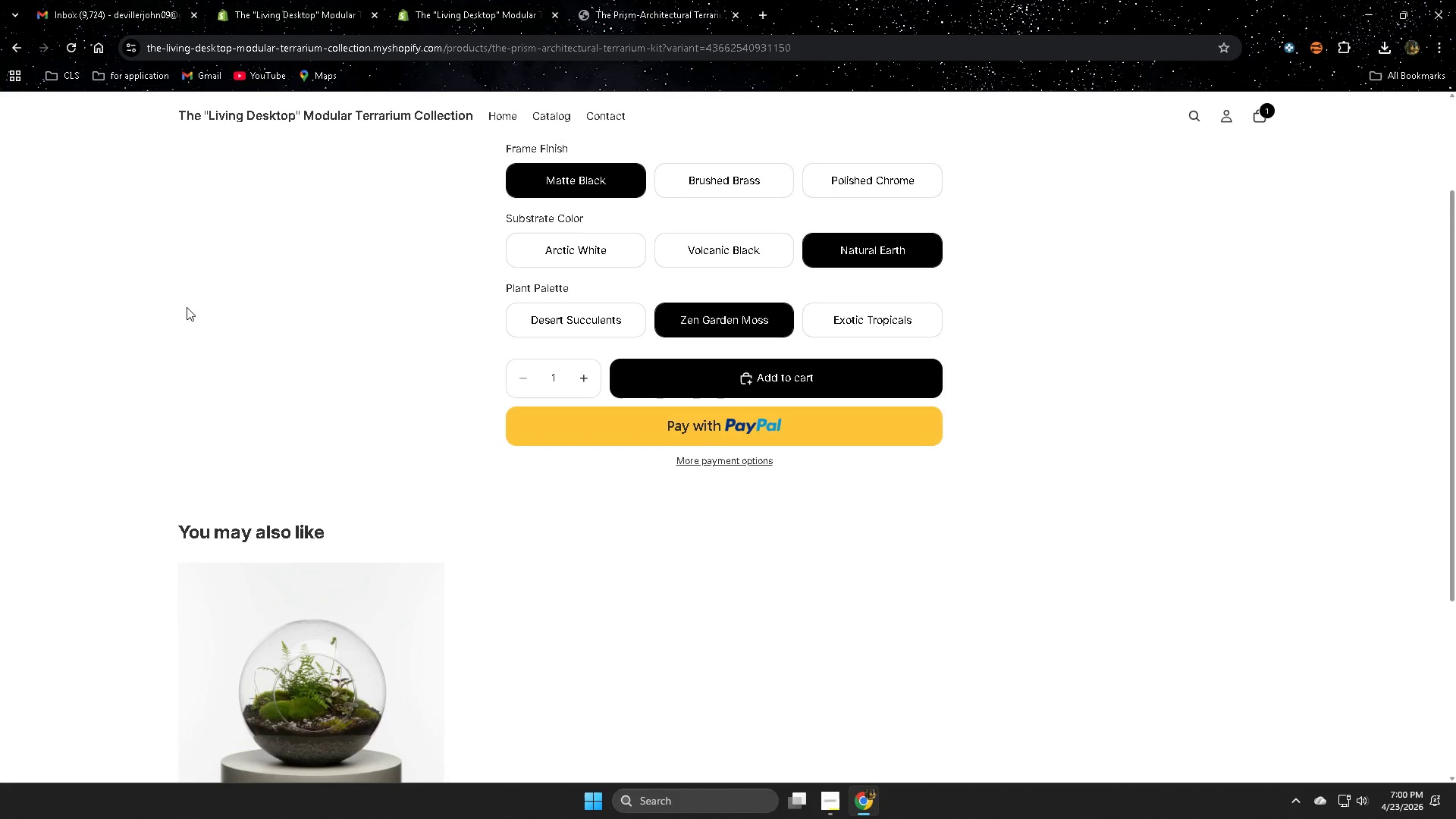 
left_click([458, 7])
 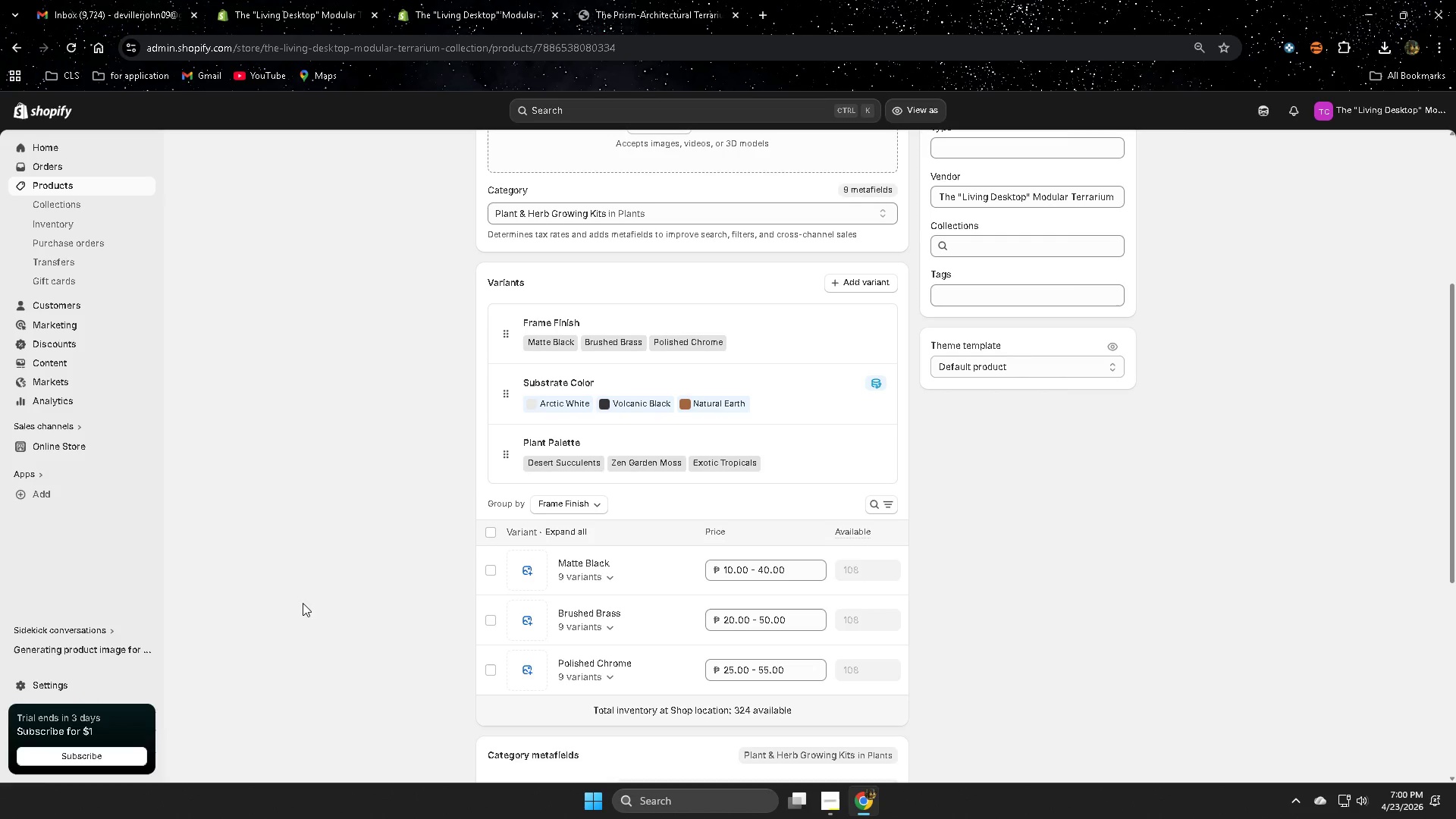 
scroll: coordinate [304, 597], scroll_direction: none, amount: 0.0
 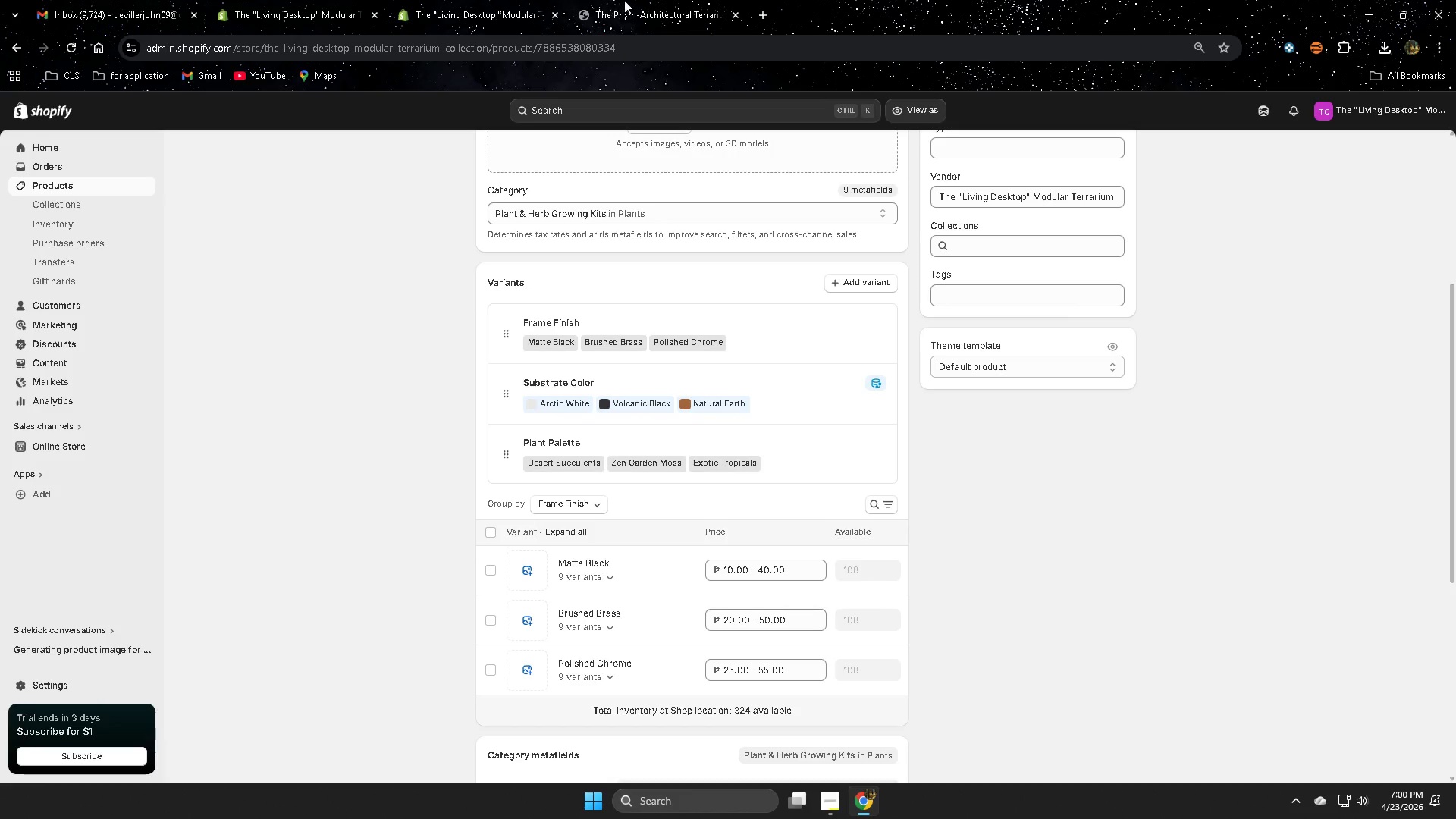 
left_click_drag(start_coordinate=[651, 2], to_coordinate=[650, 6])
 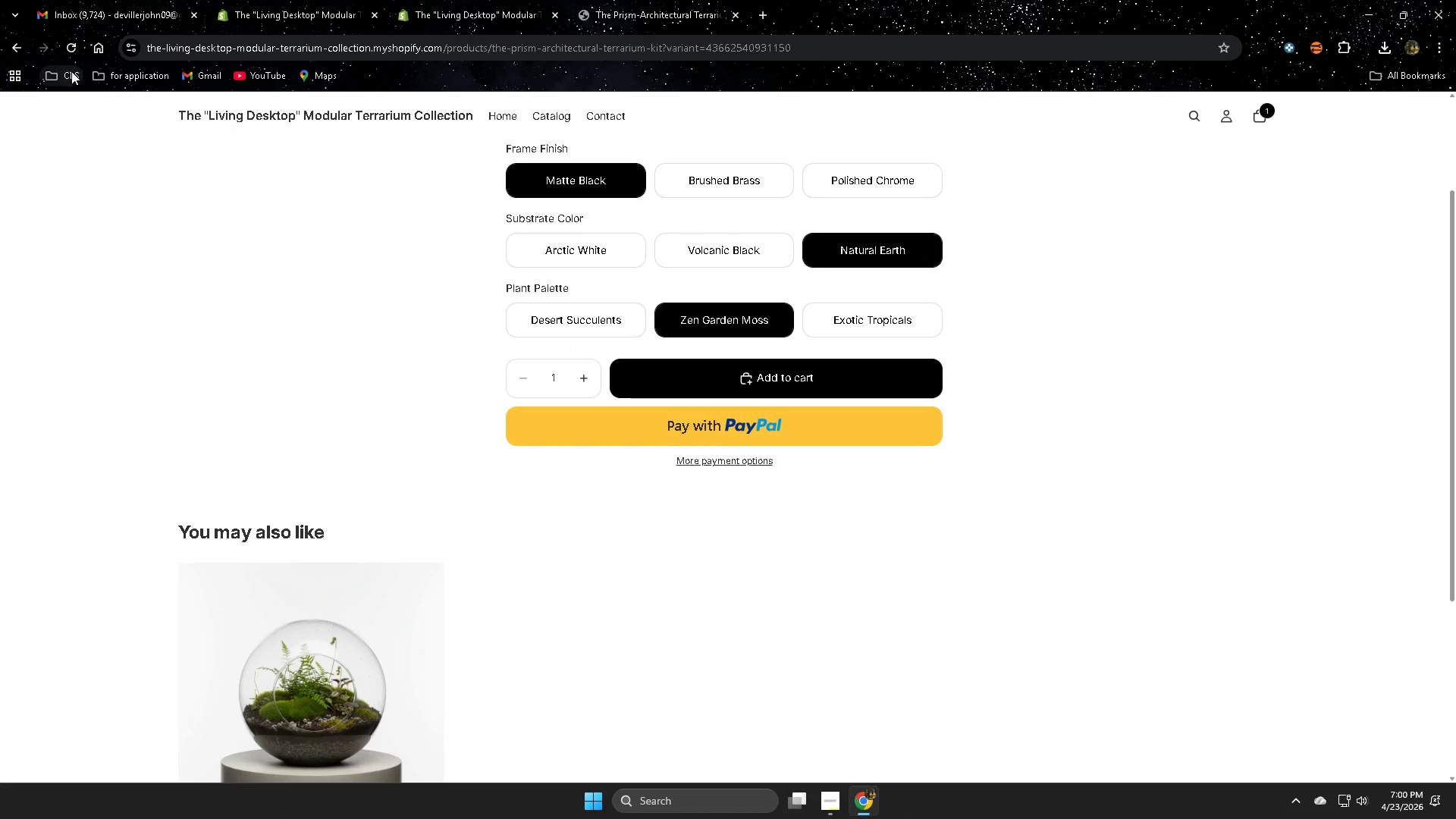 
left_click([71, 53])
 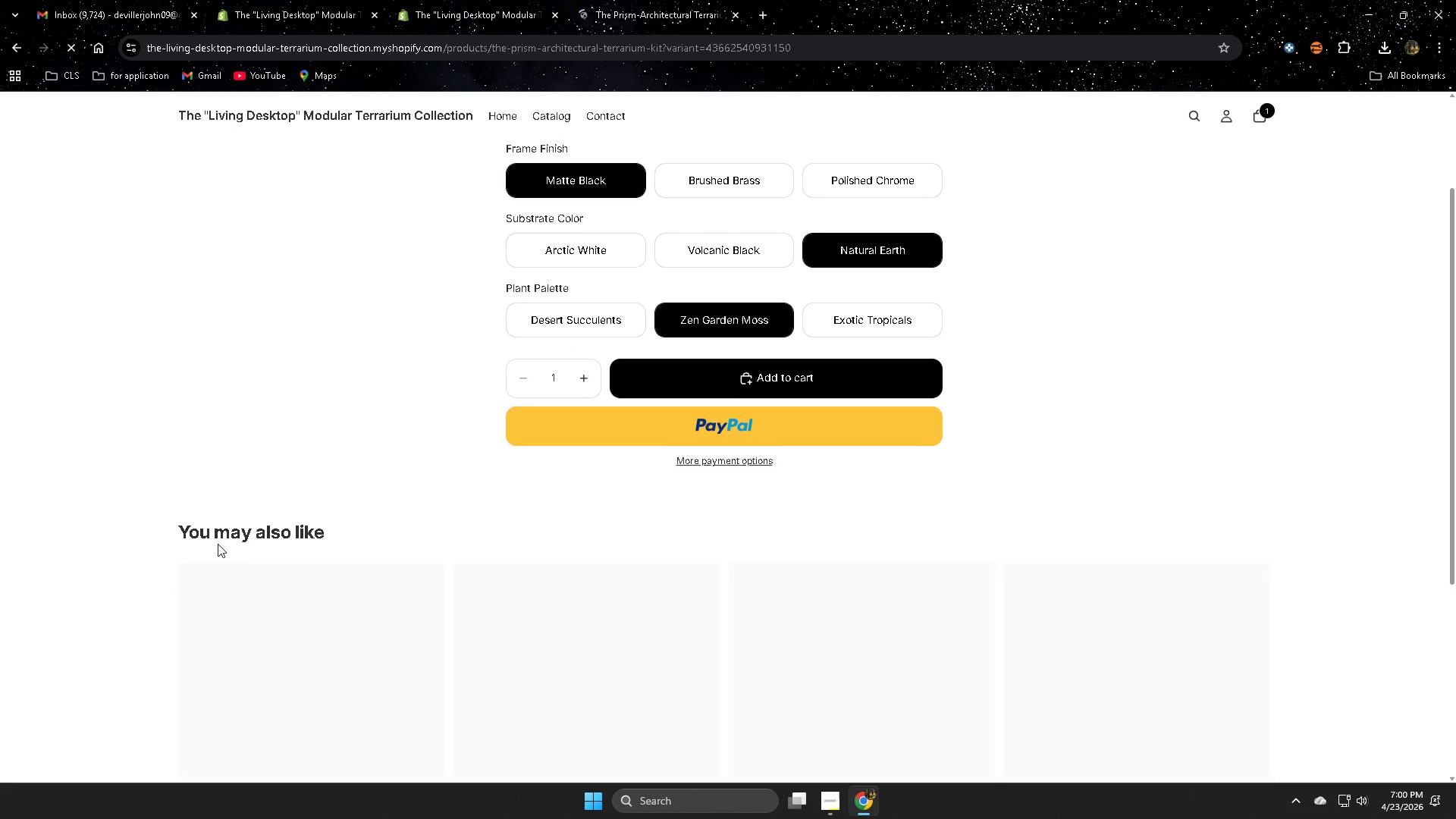 
left_click([453, 0])
 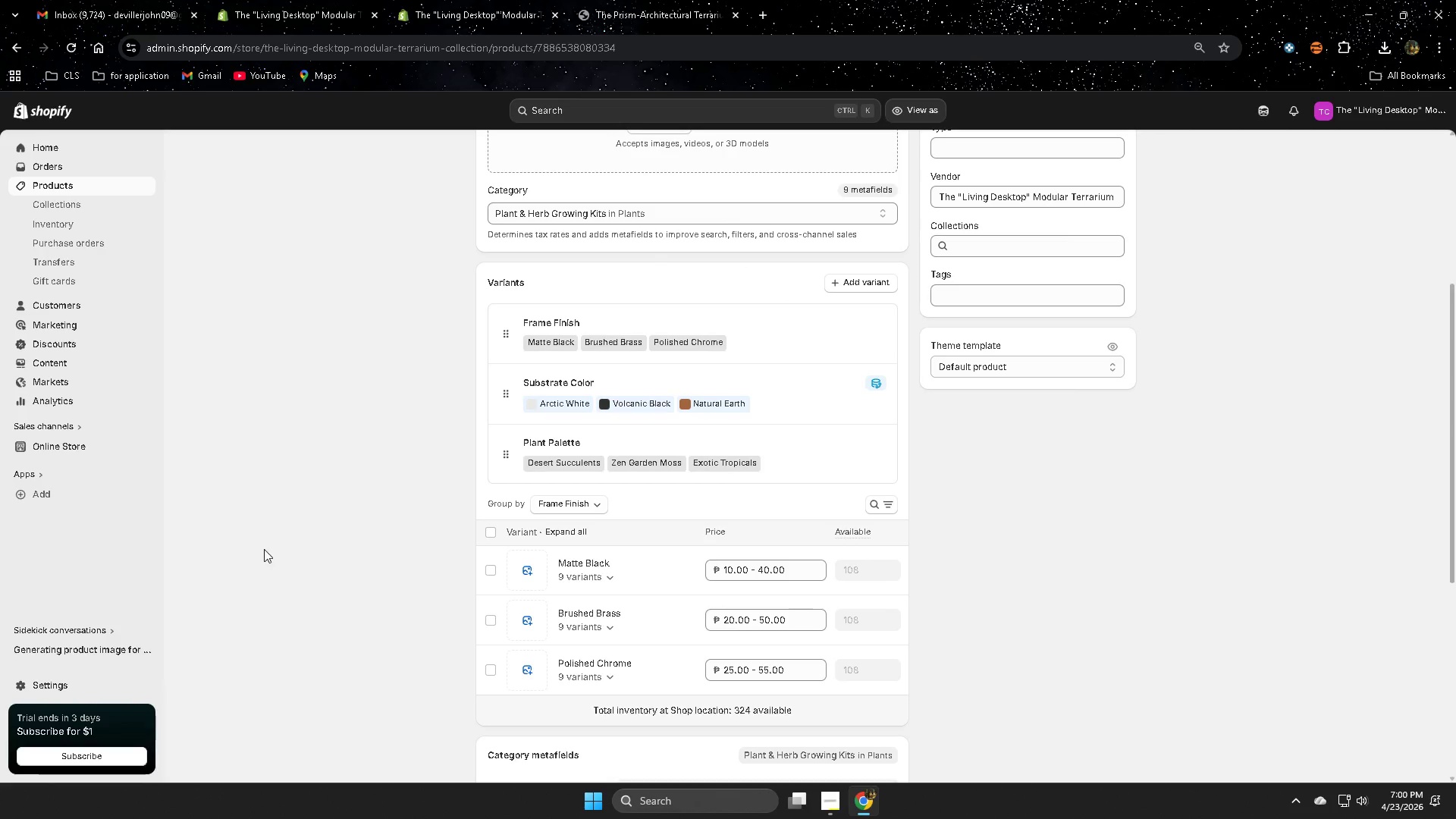 
scroll: coordinate [270, 536], scroll_direction: up, amount: 5.0
 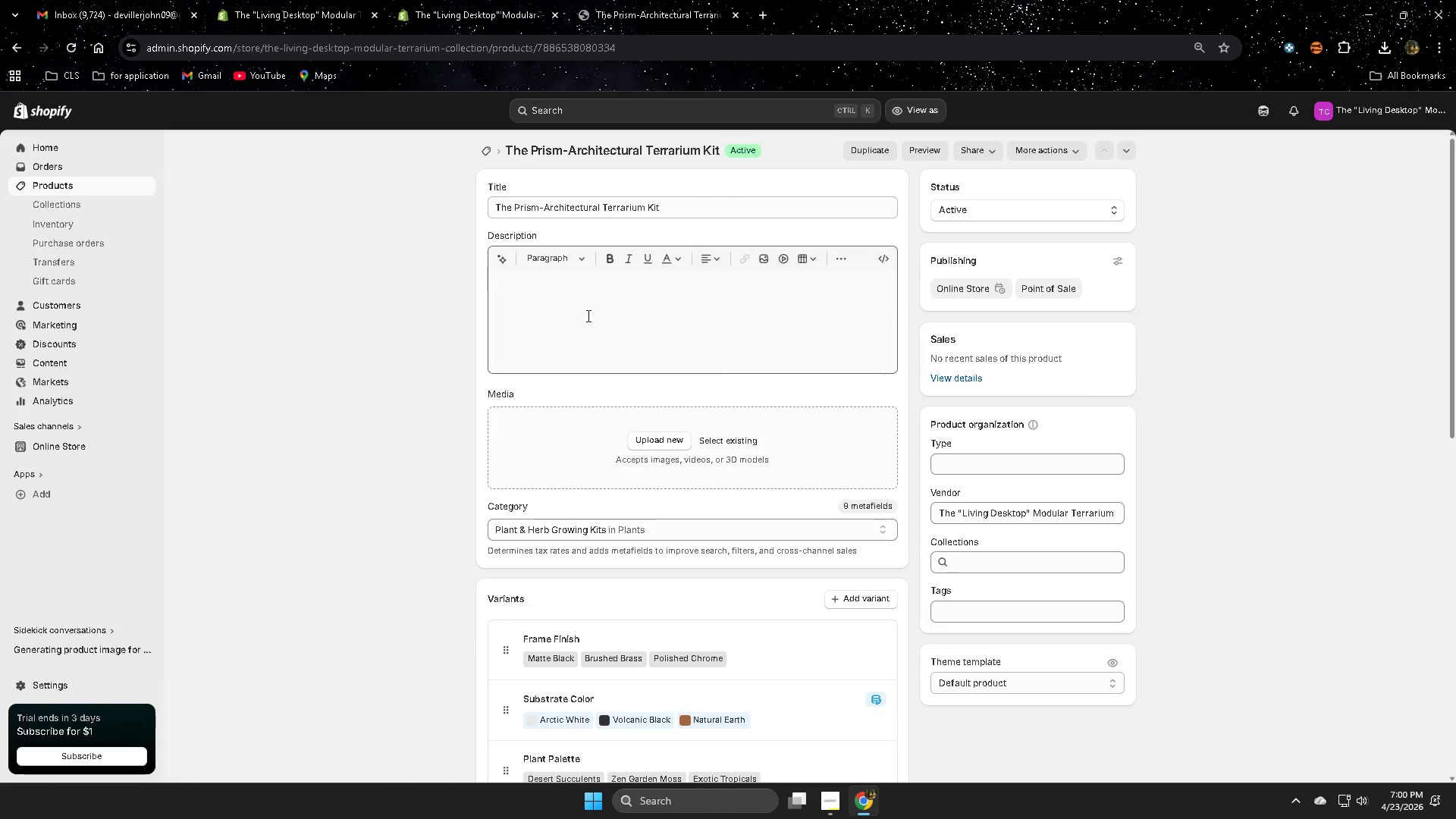 
left_click([587, 315])
 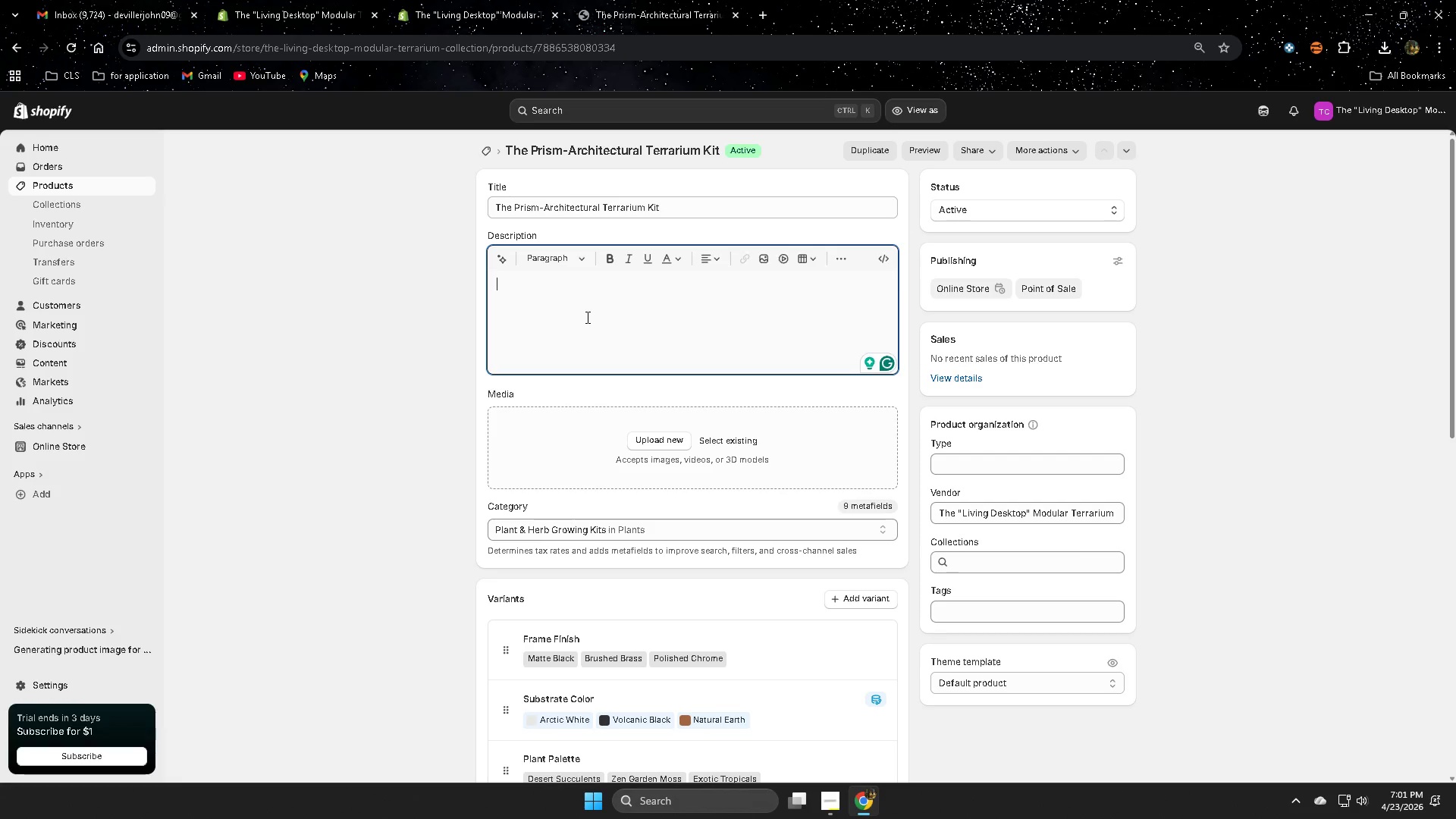 
wait(16.08)
 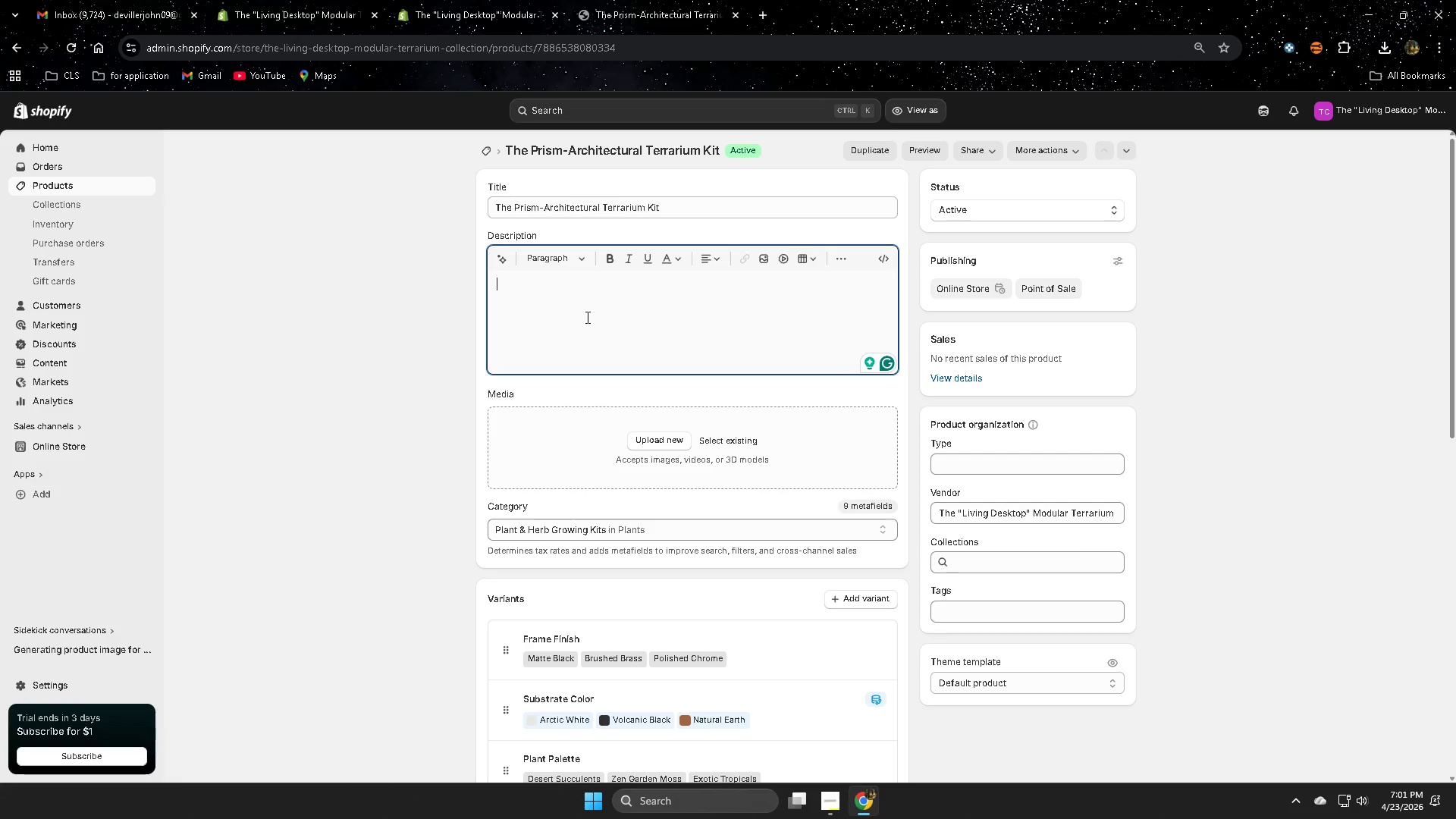 
scroll: coordinate [960, 639], scroll_direction: down, amount: 10.0
 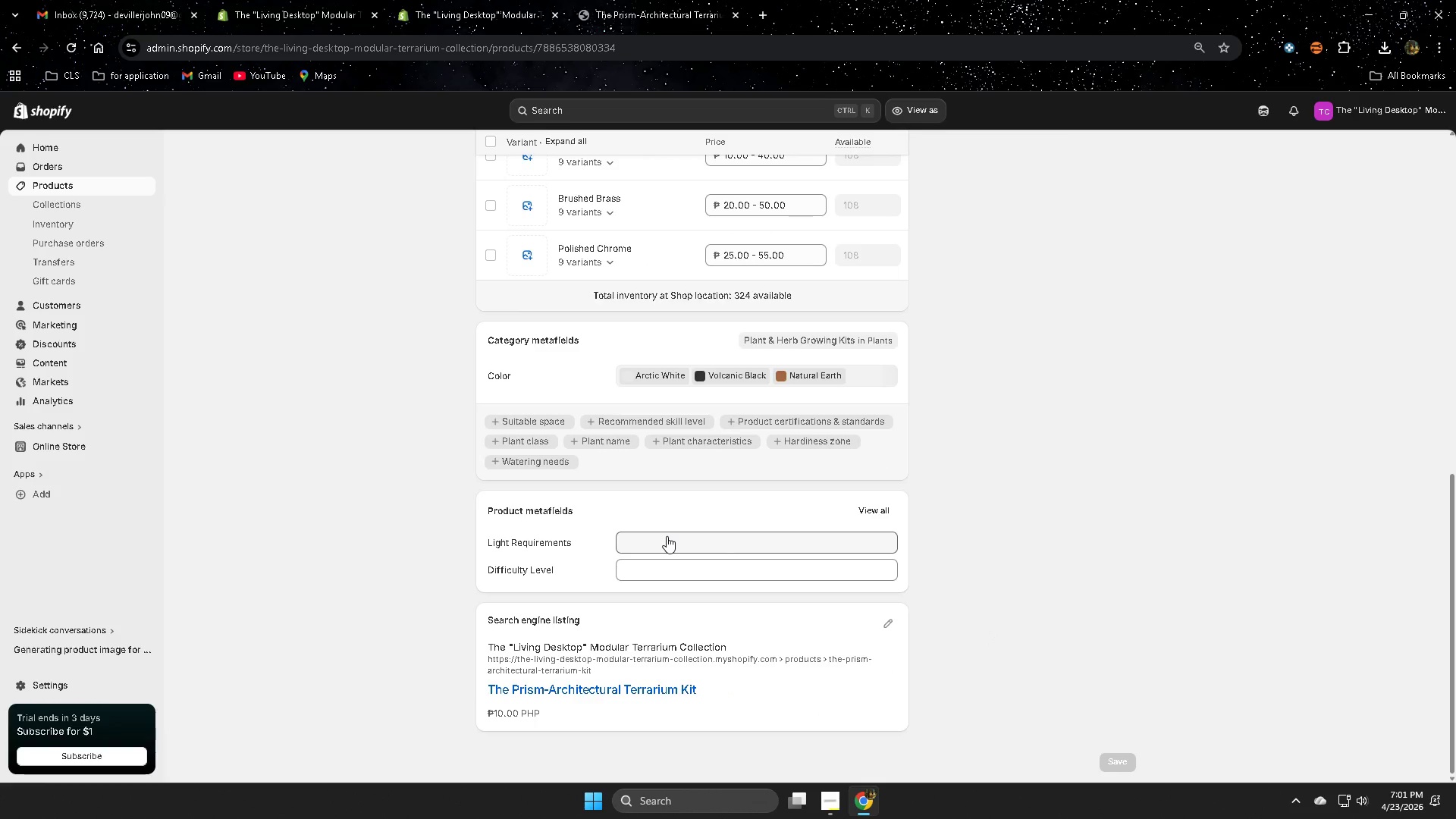 
wait(5.23)
 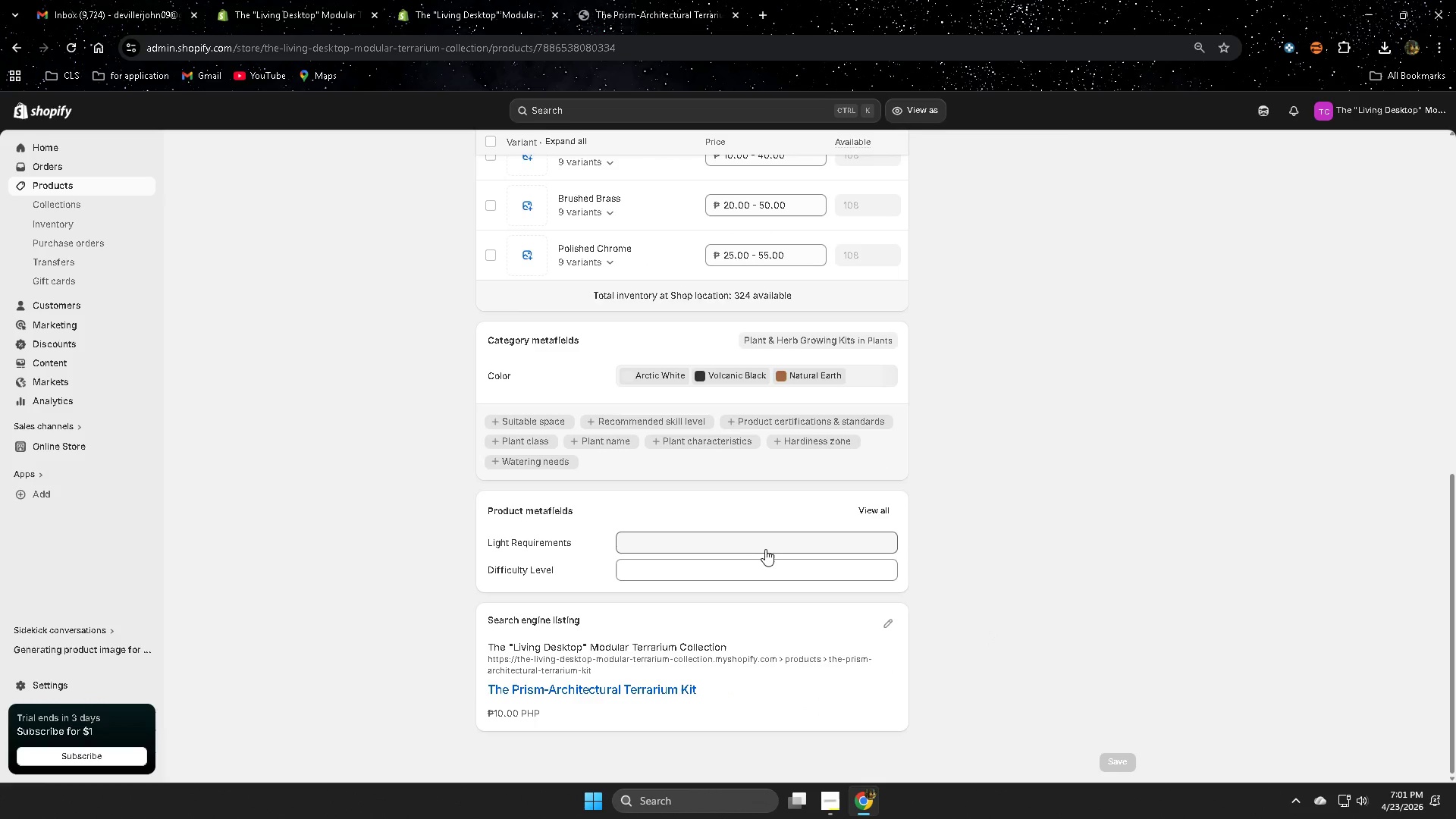 
left_click([461, 0])
 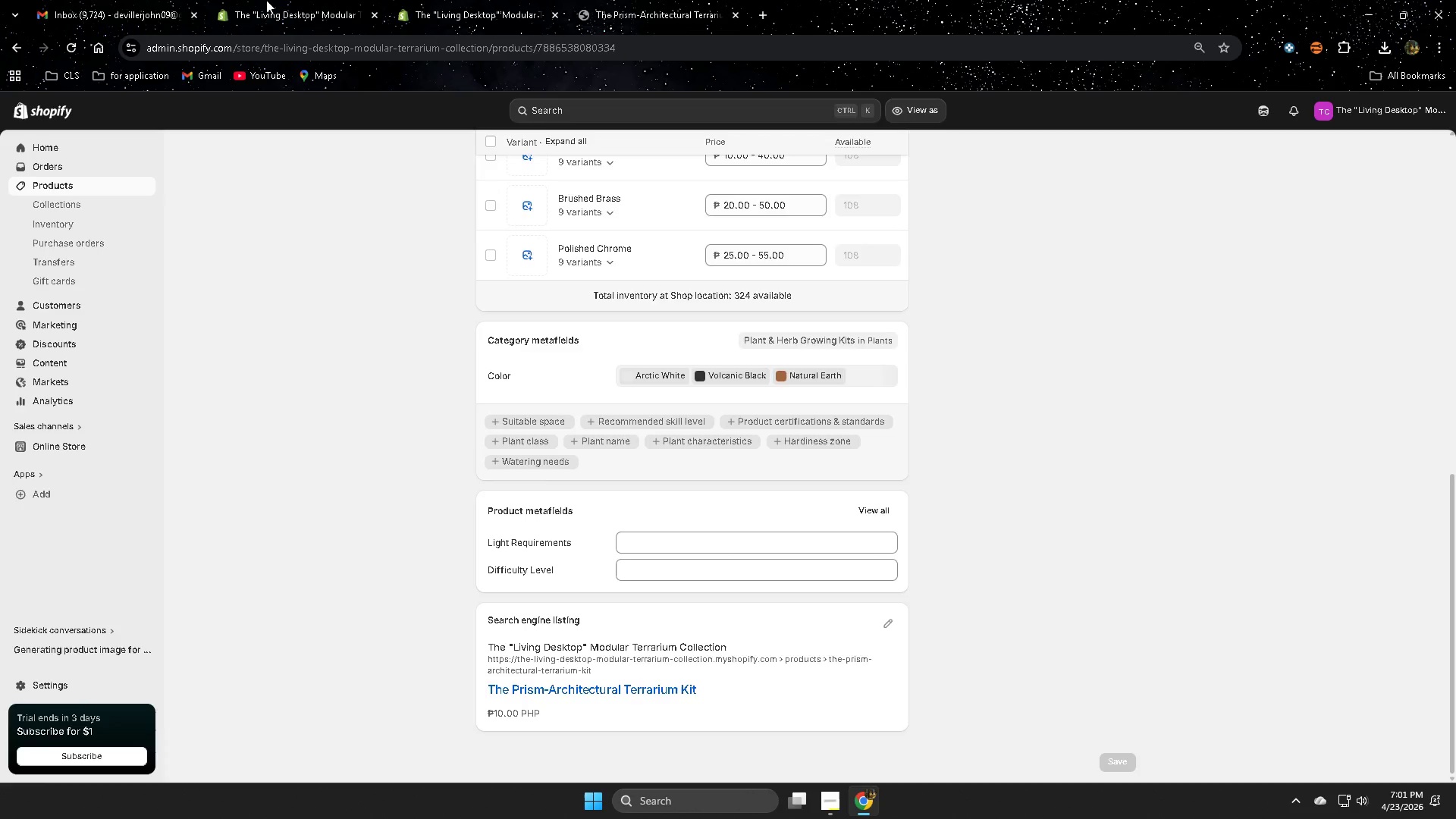 
left_click([268, 0])
 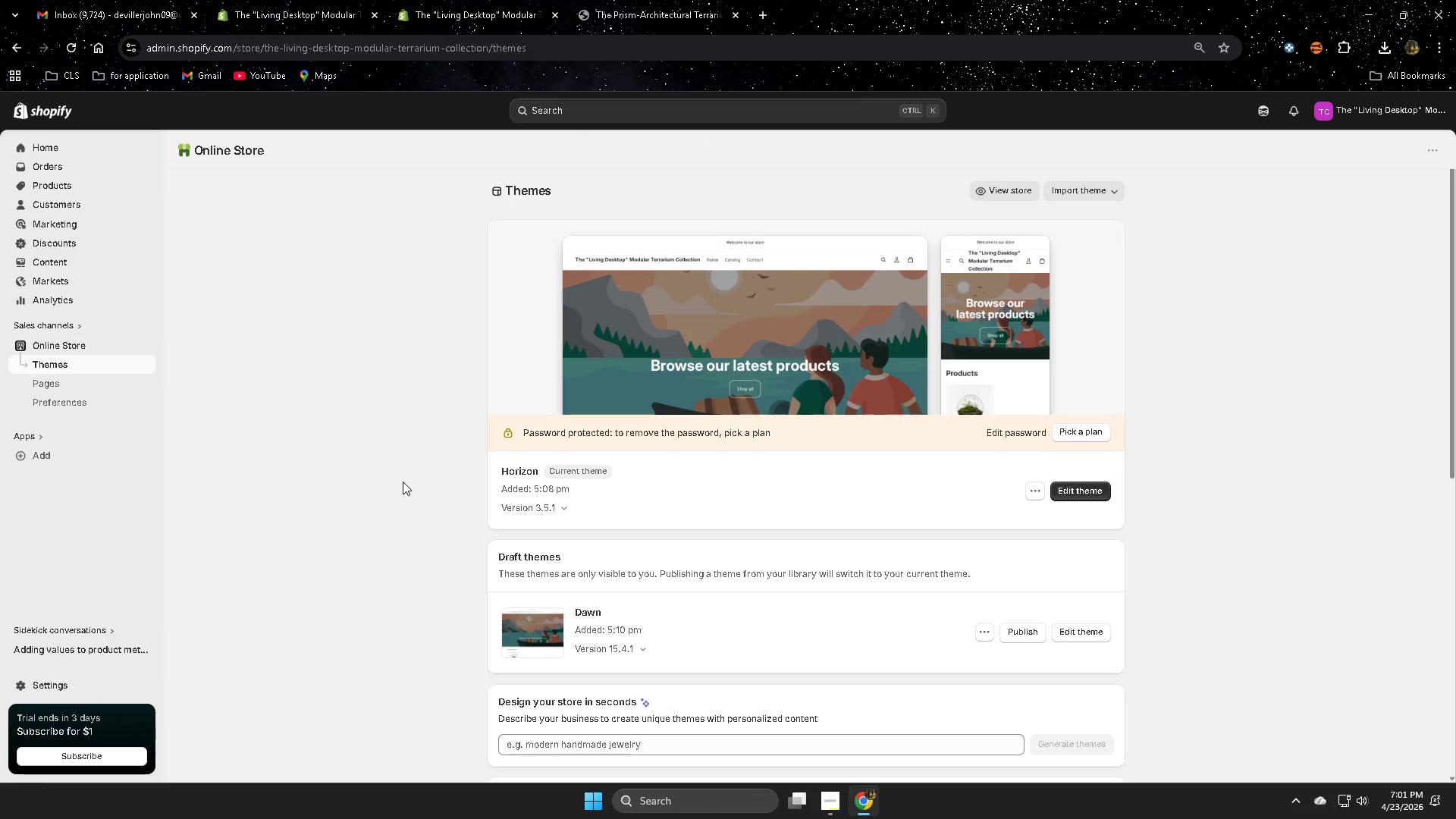 
scroll: coordinate [391, 479], scroll_direction: down, amount: 3.0